 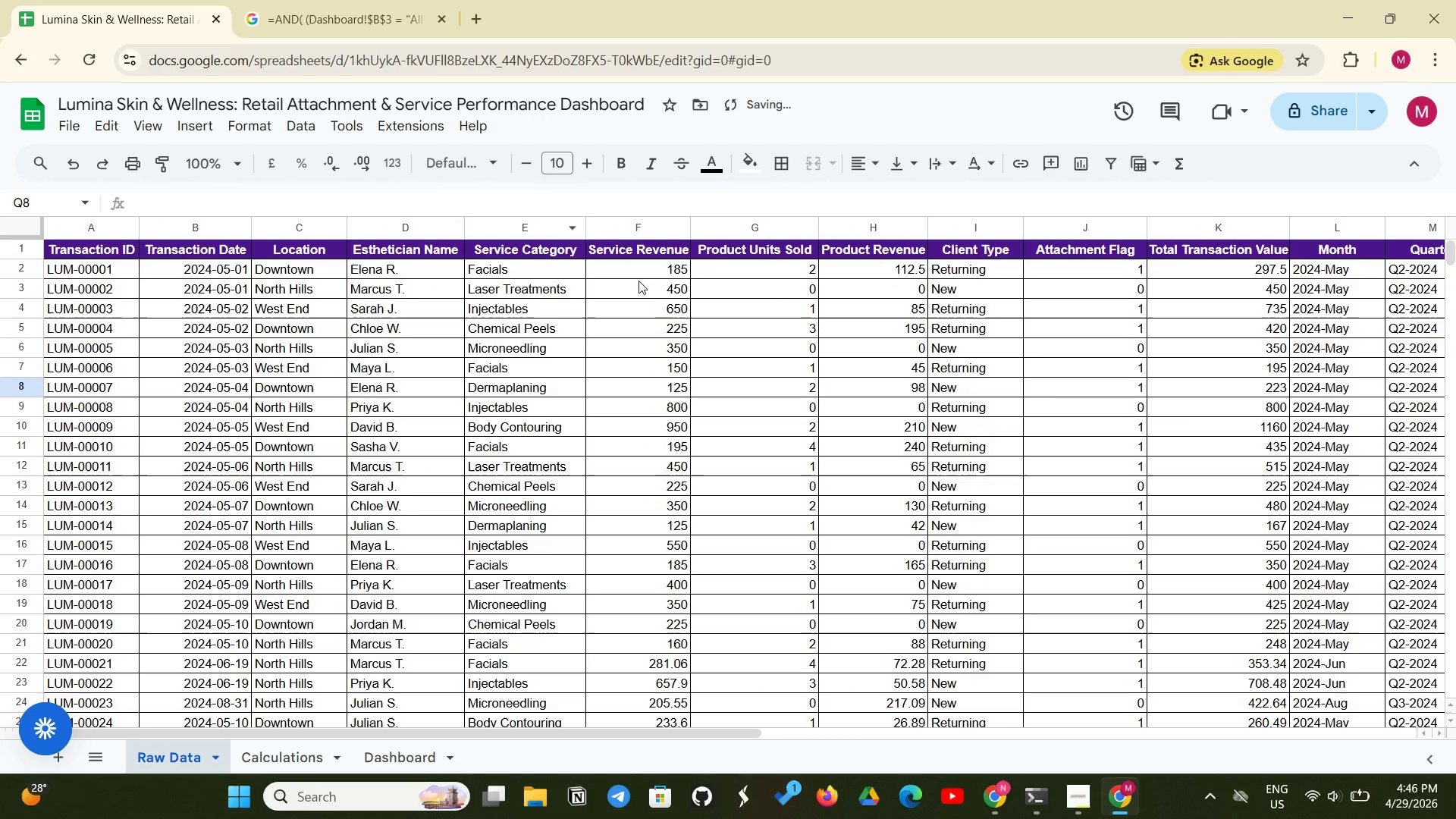 
left_click([136, 126])
 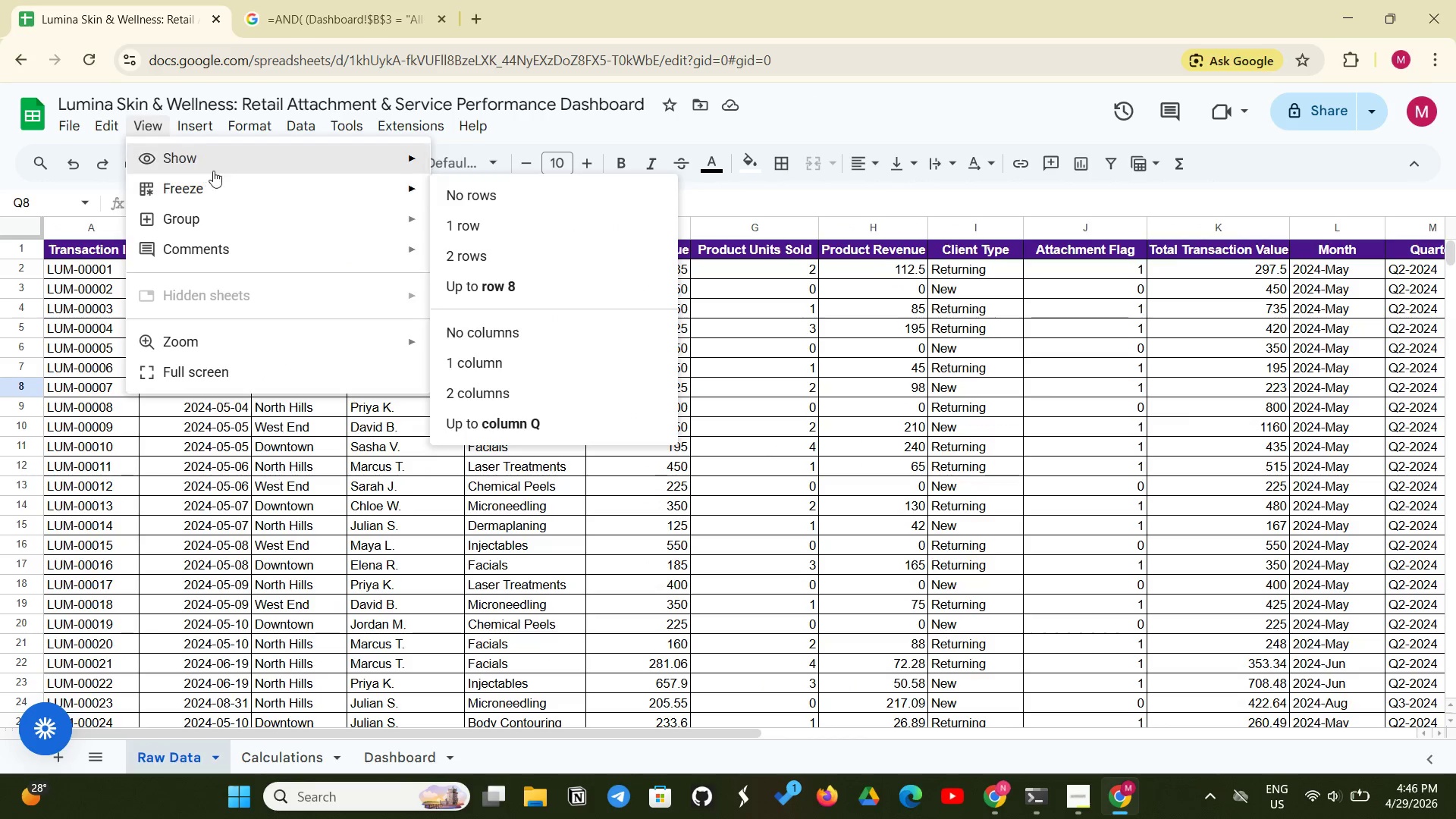 
left_click([215, 171])
 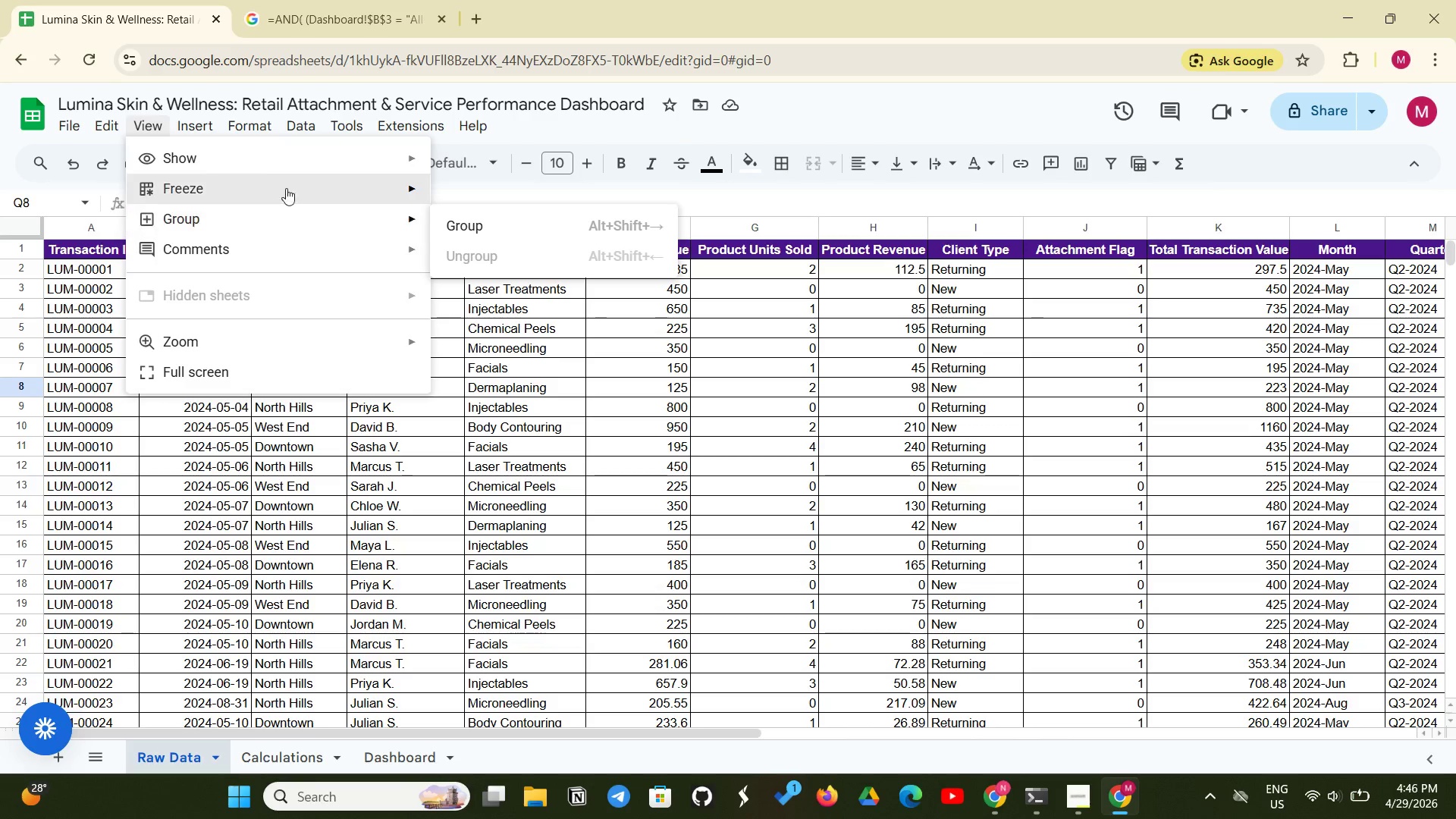 
left_click([211, 155])
 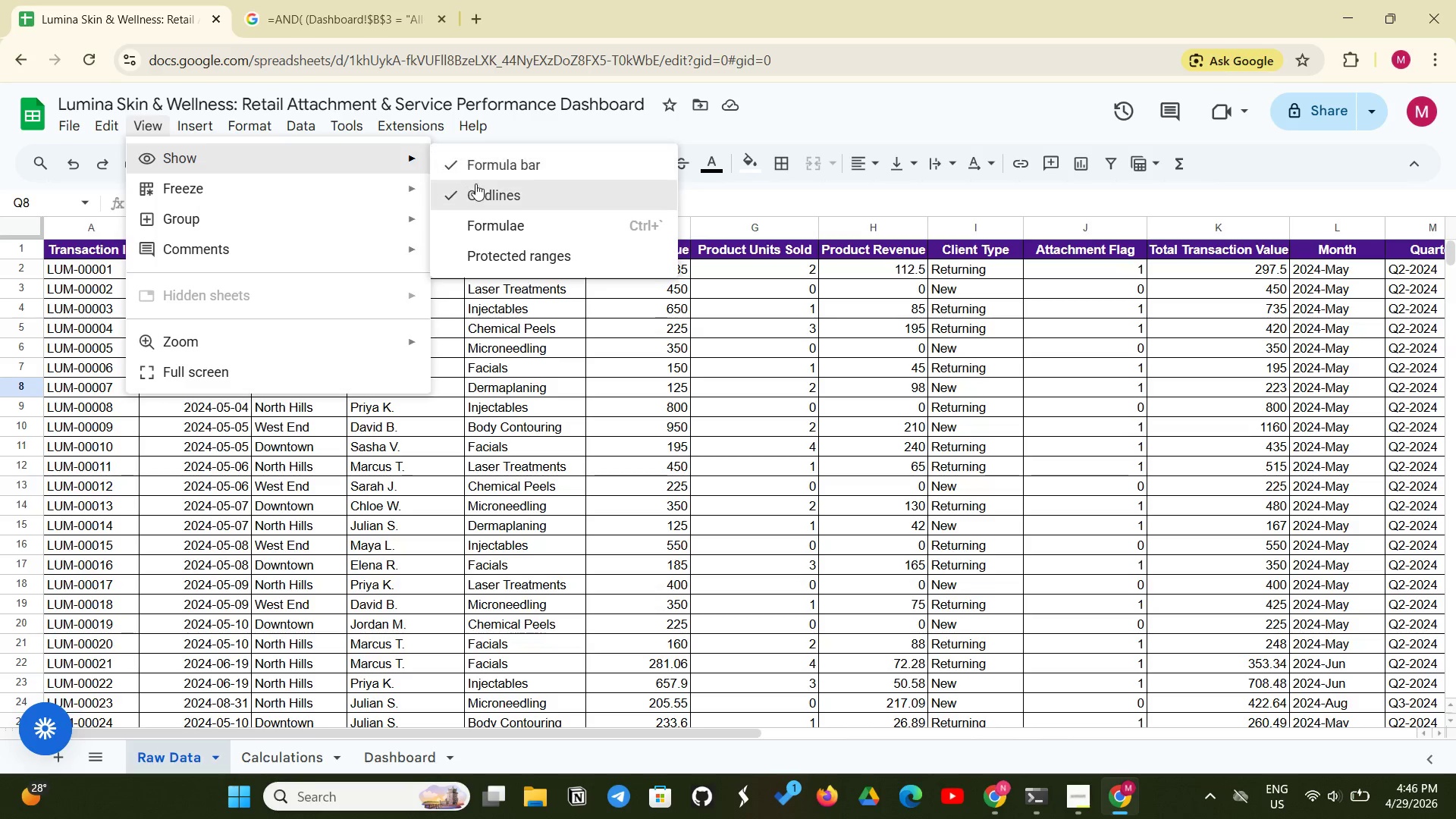 
left_click([476, 184])
 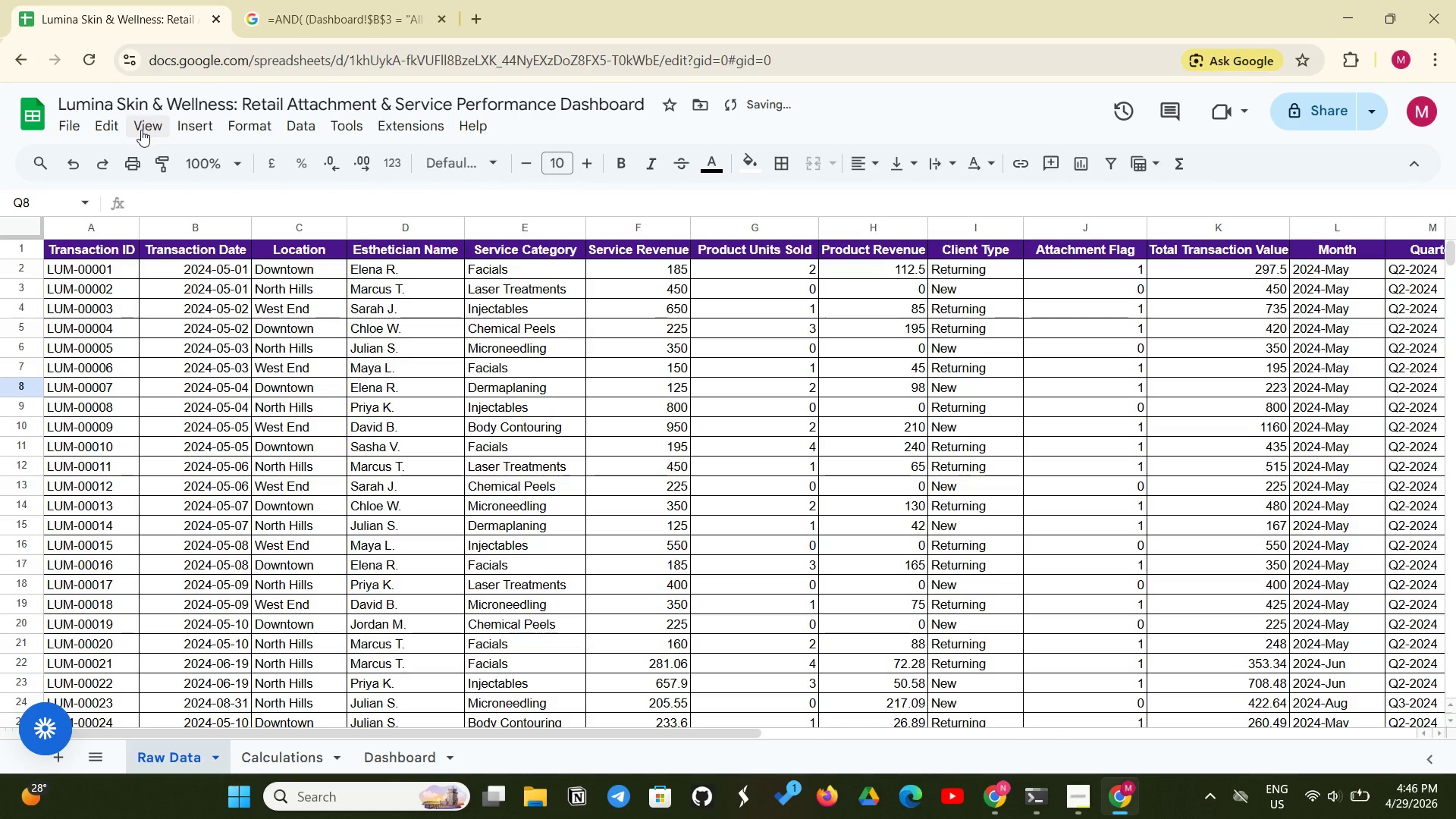 
left_click([141, 130])
 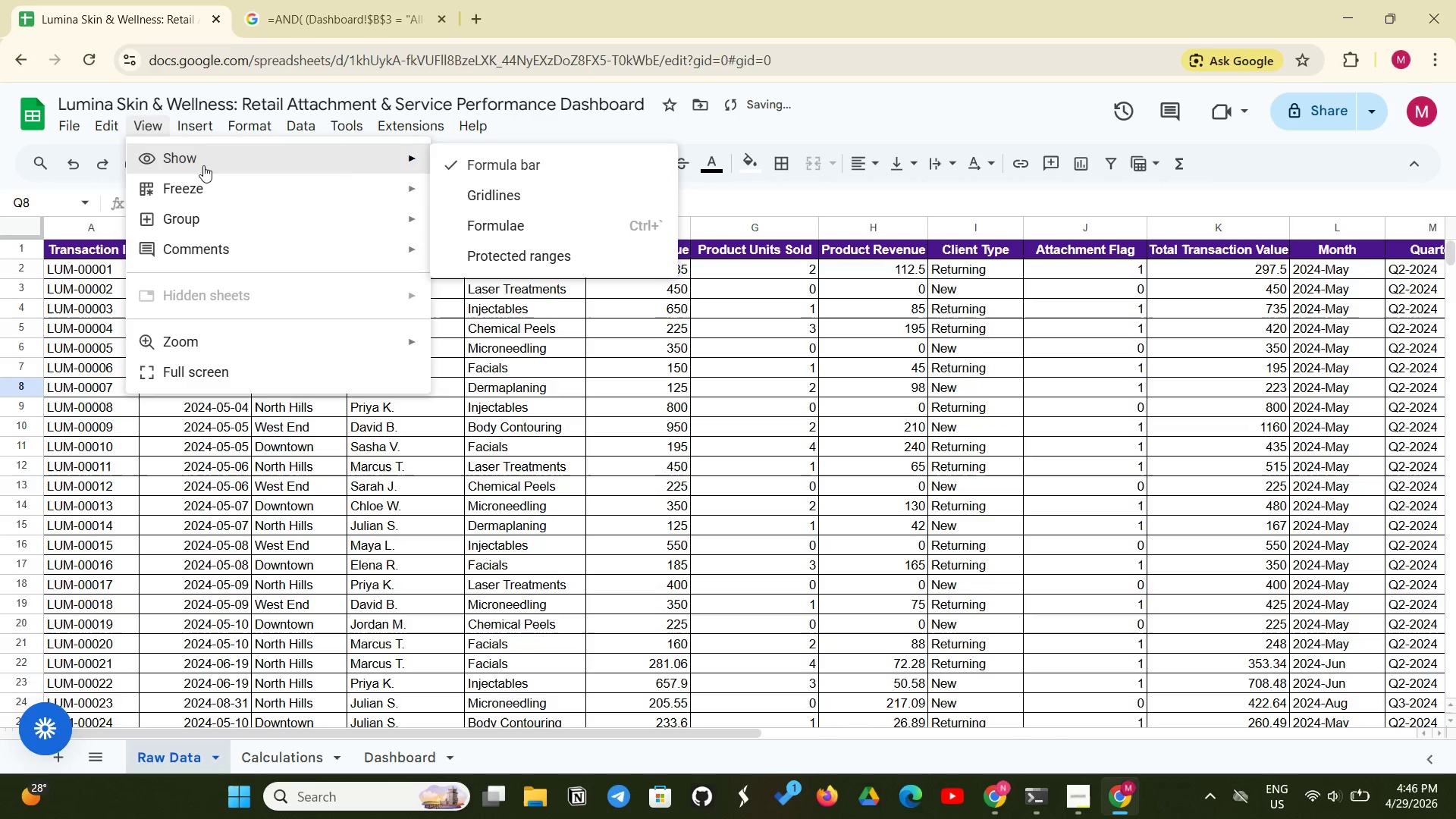 
left_click([200, 174])
 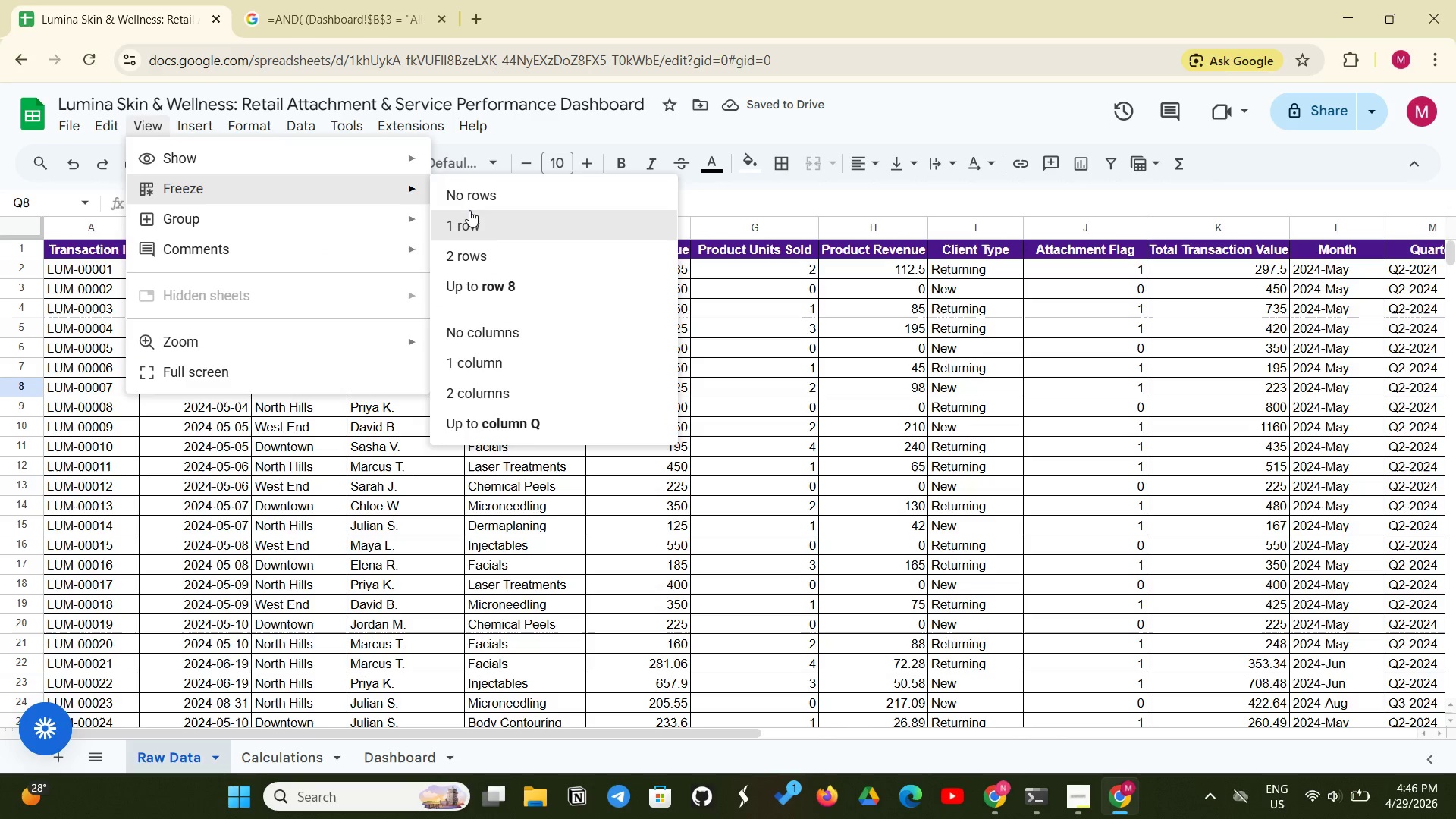 
left_click([469, 210])
 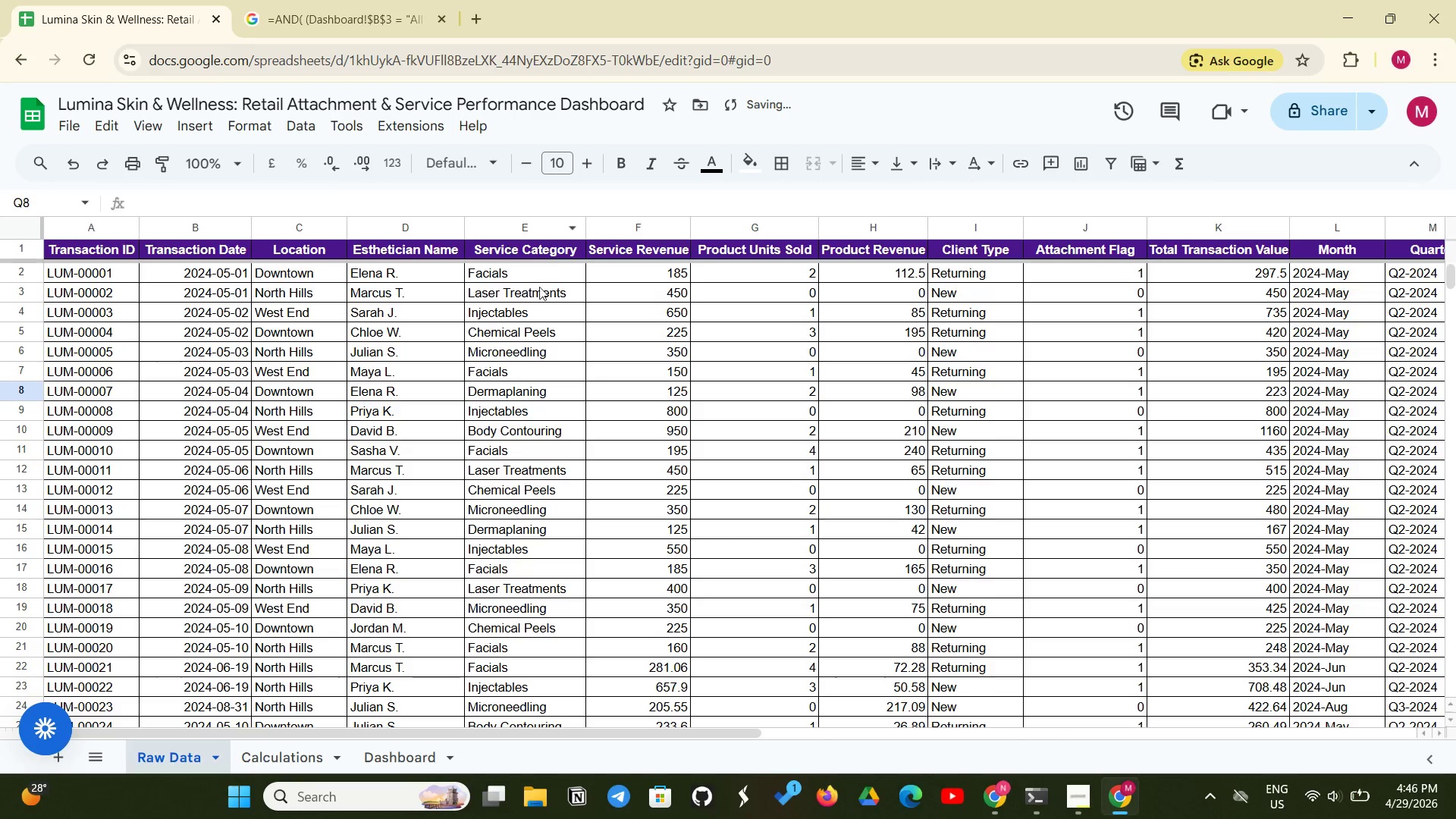 
scroll: coordinate [540, 302], scroll_direction: down, amount: 23.0
 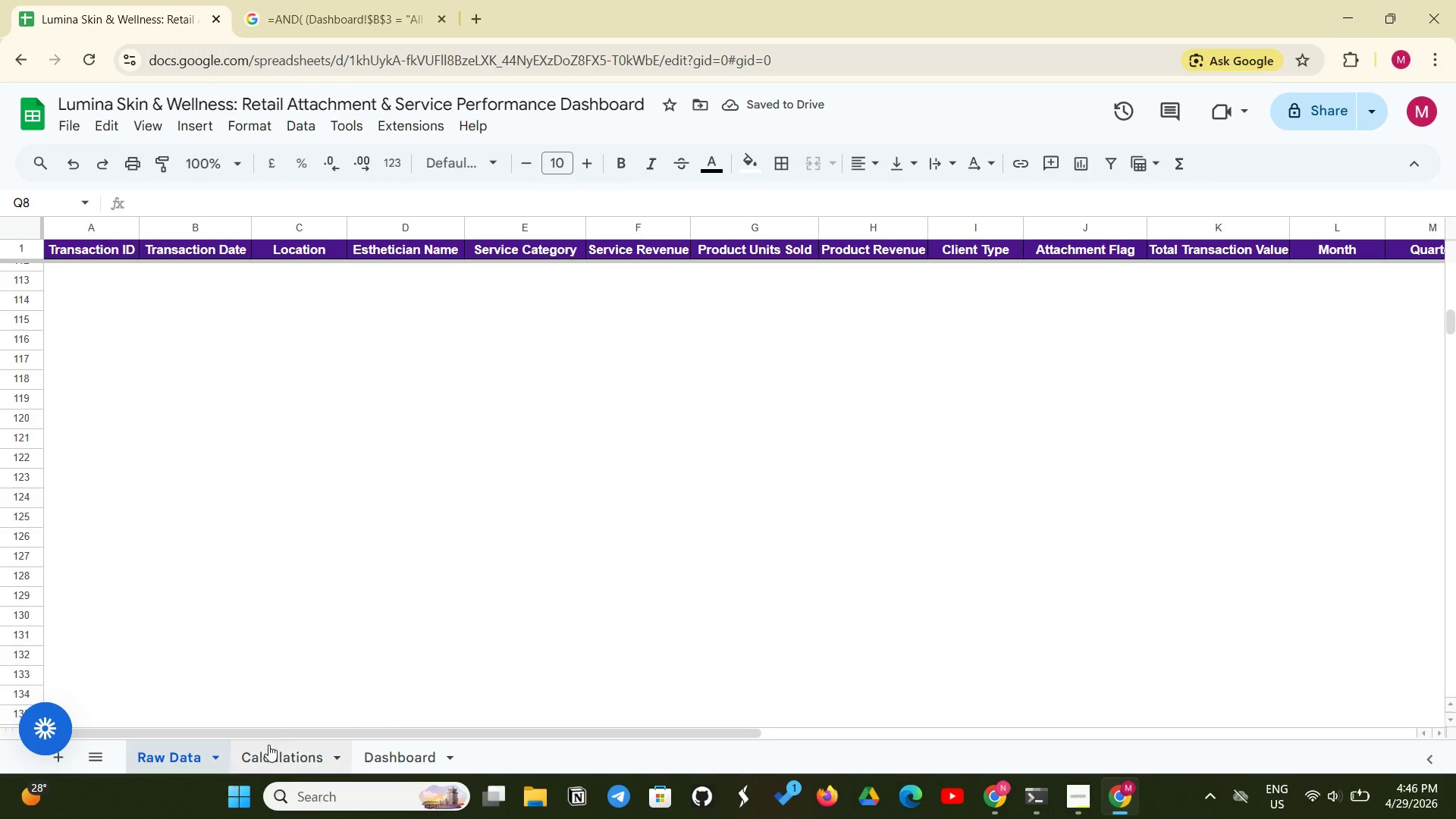 
left_click([268, 745])
 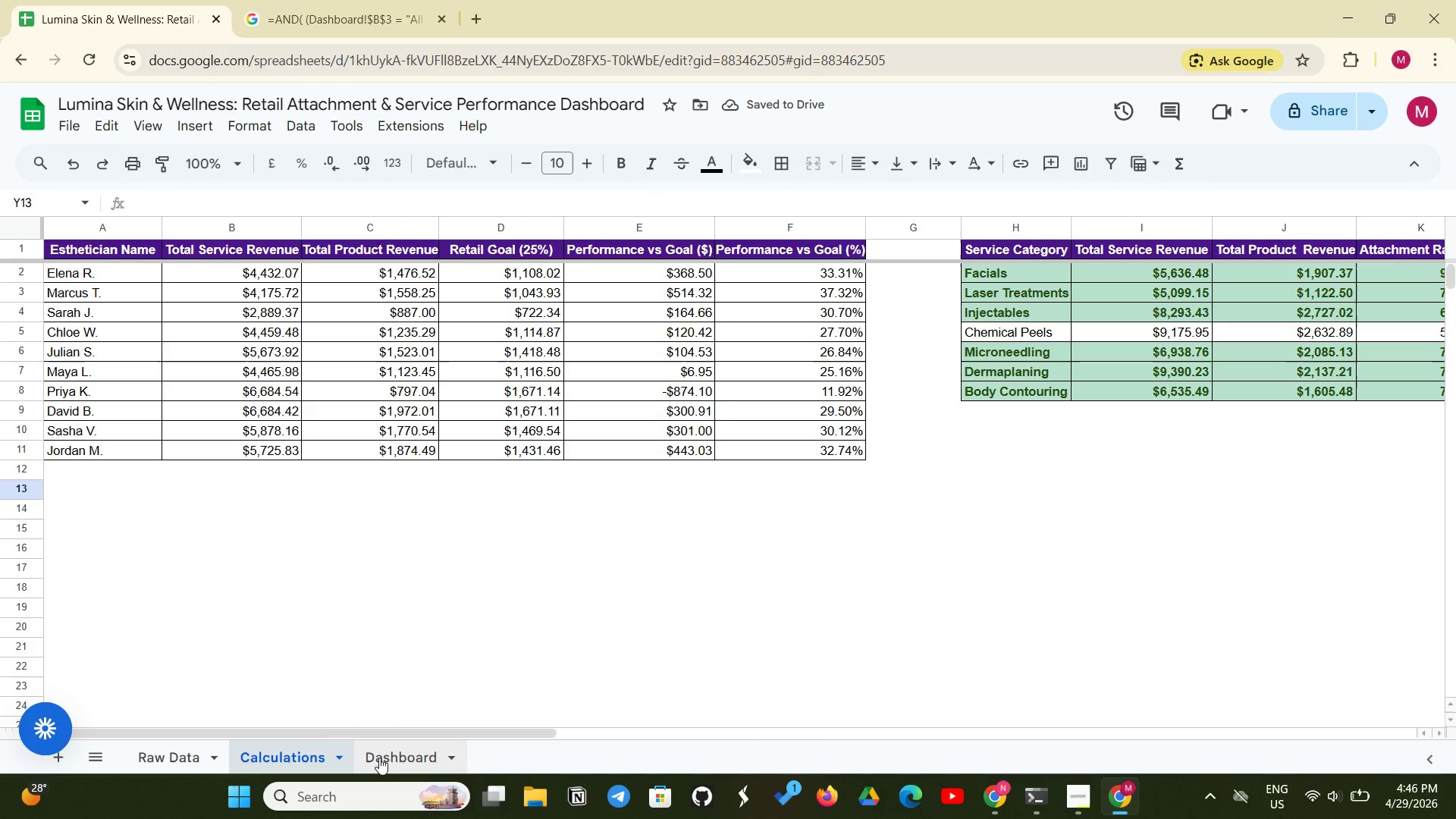 
left_click([379, 758])
 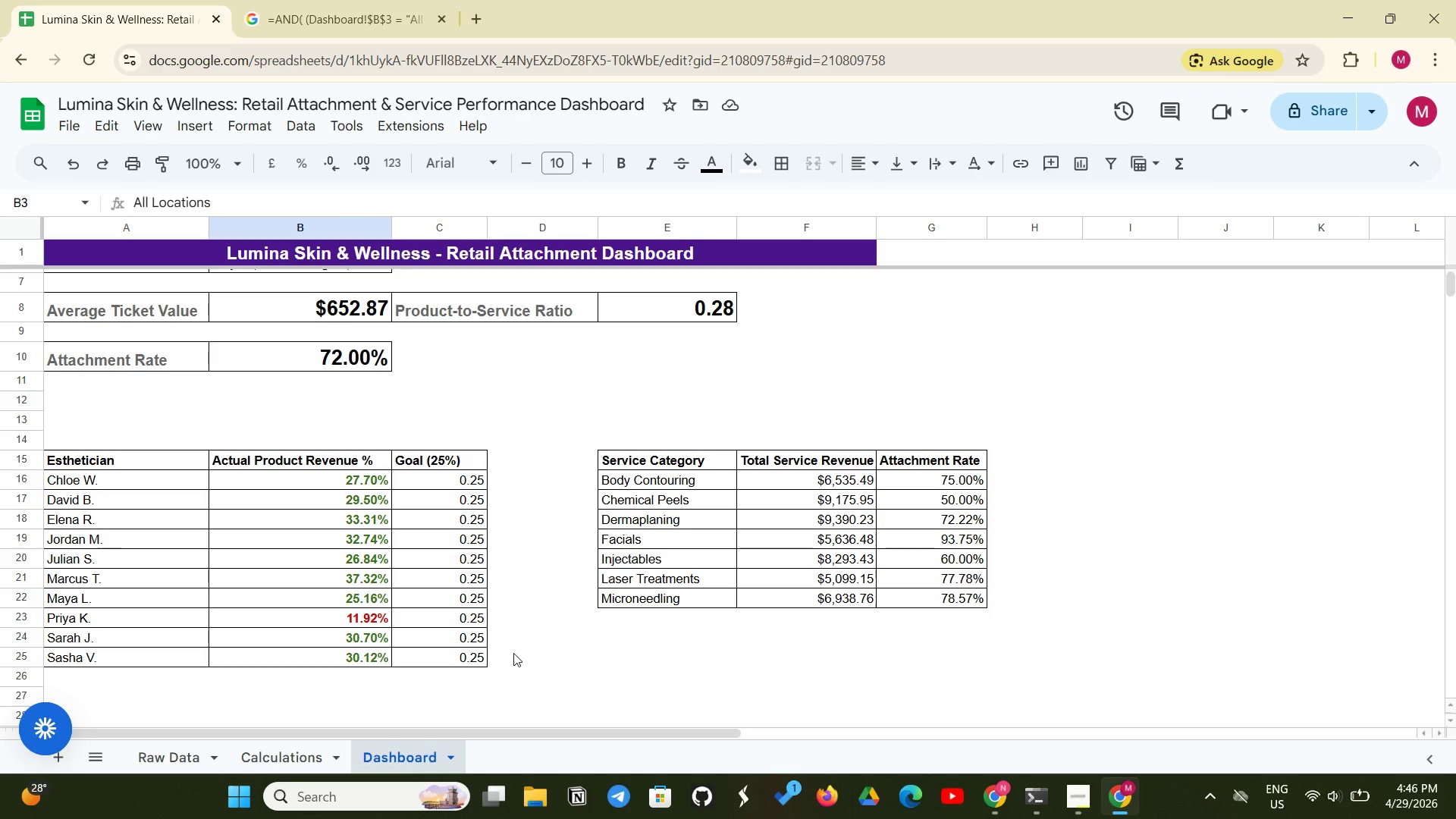 